 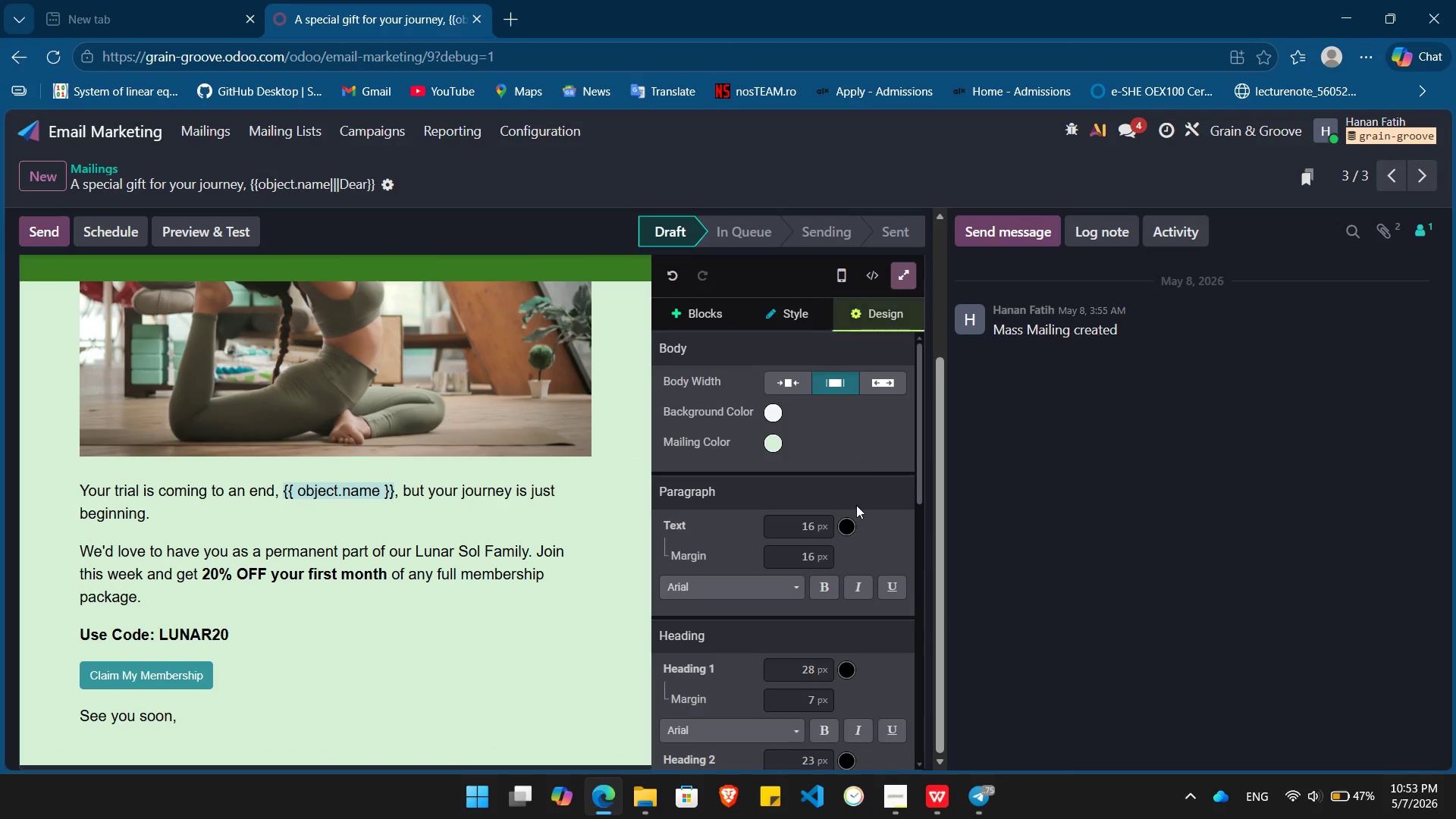 
left_click([864, 453])
 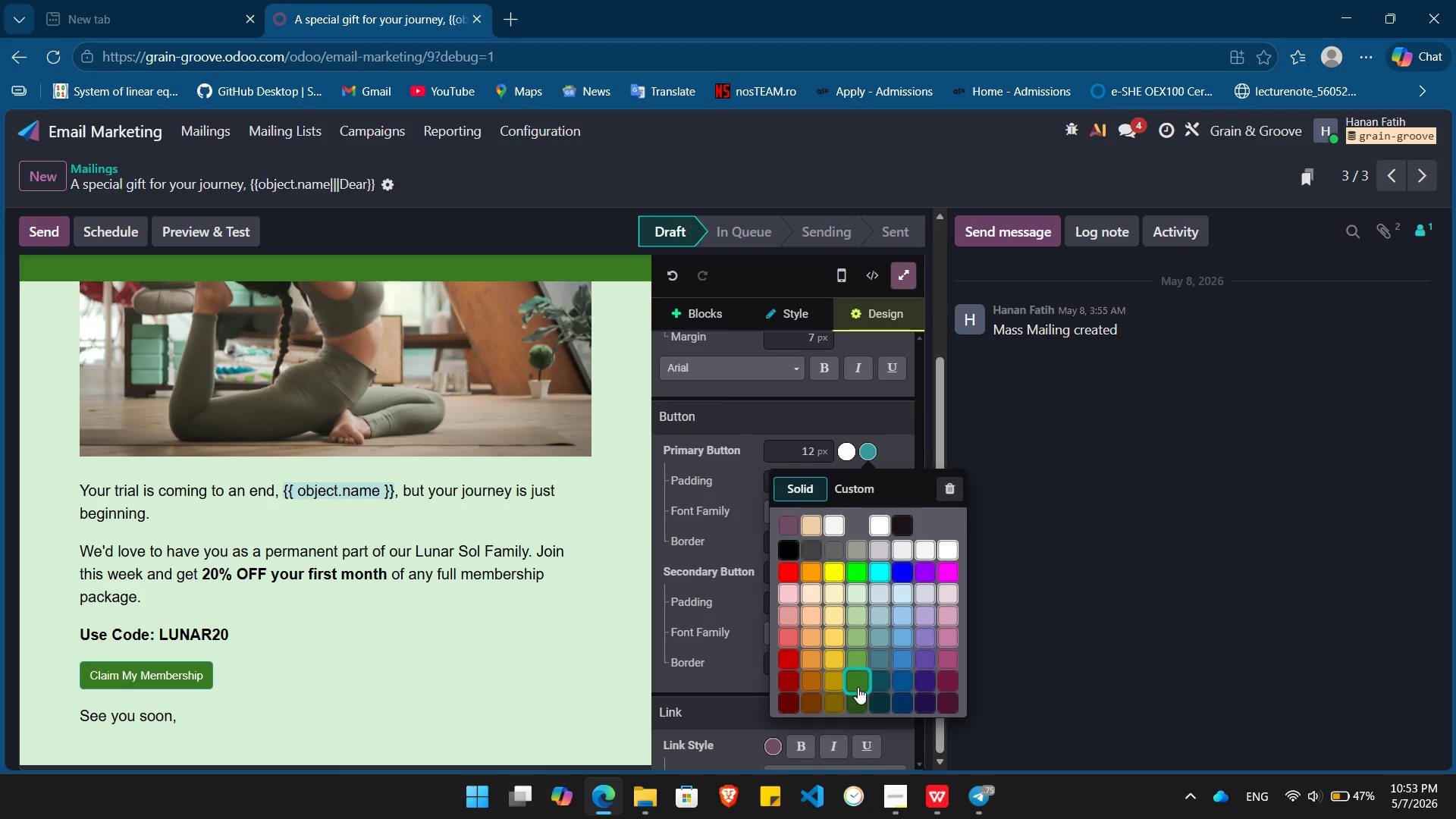 
left_click([858, 685])
 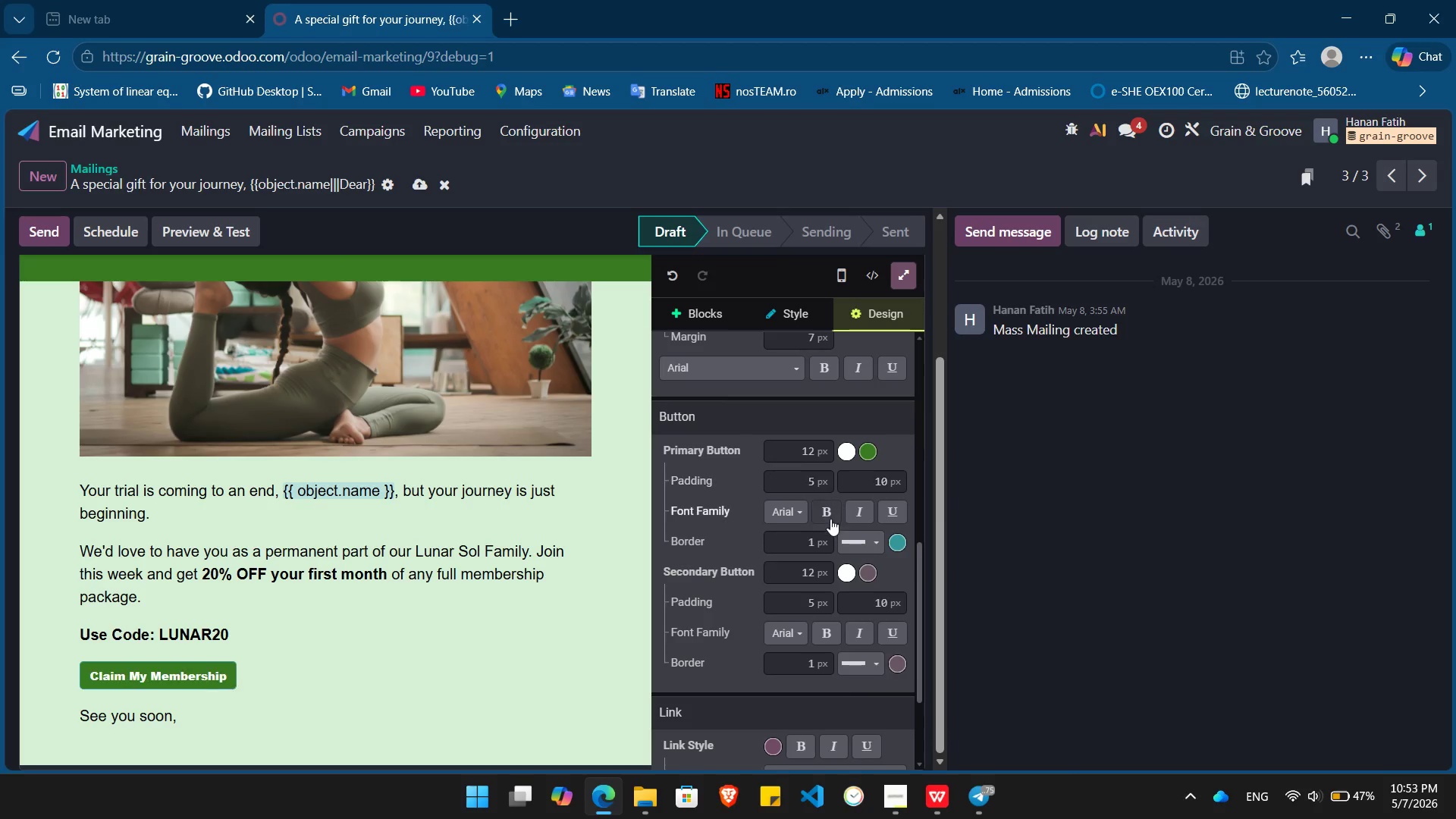 
double_click([830, 519])
 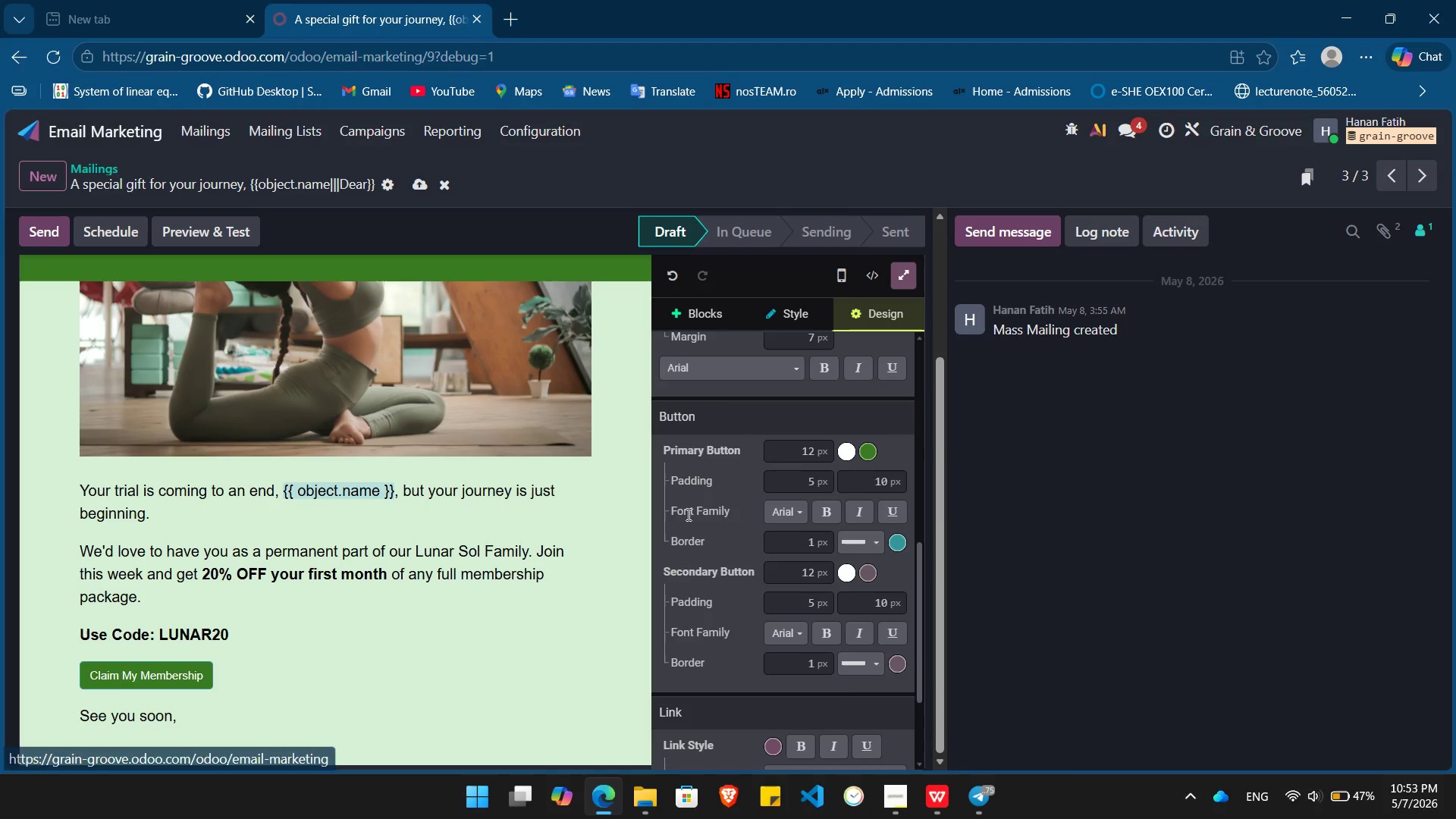 
left_click([830, 521])
 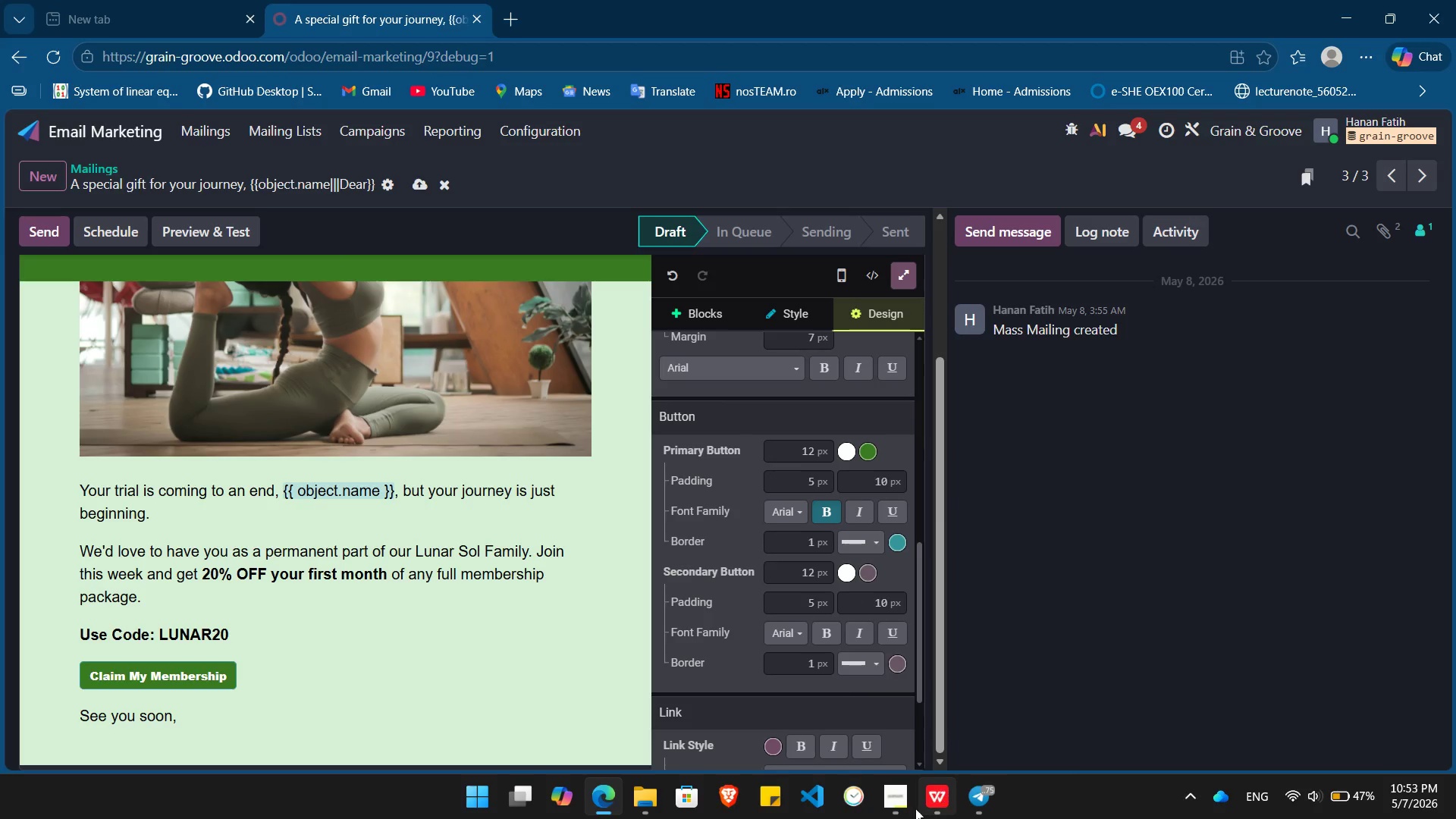 
left_click([895, 814])